 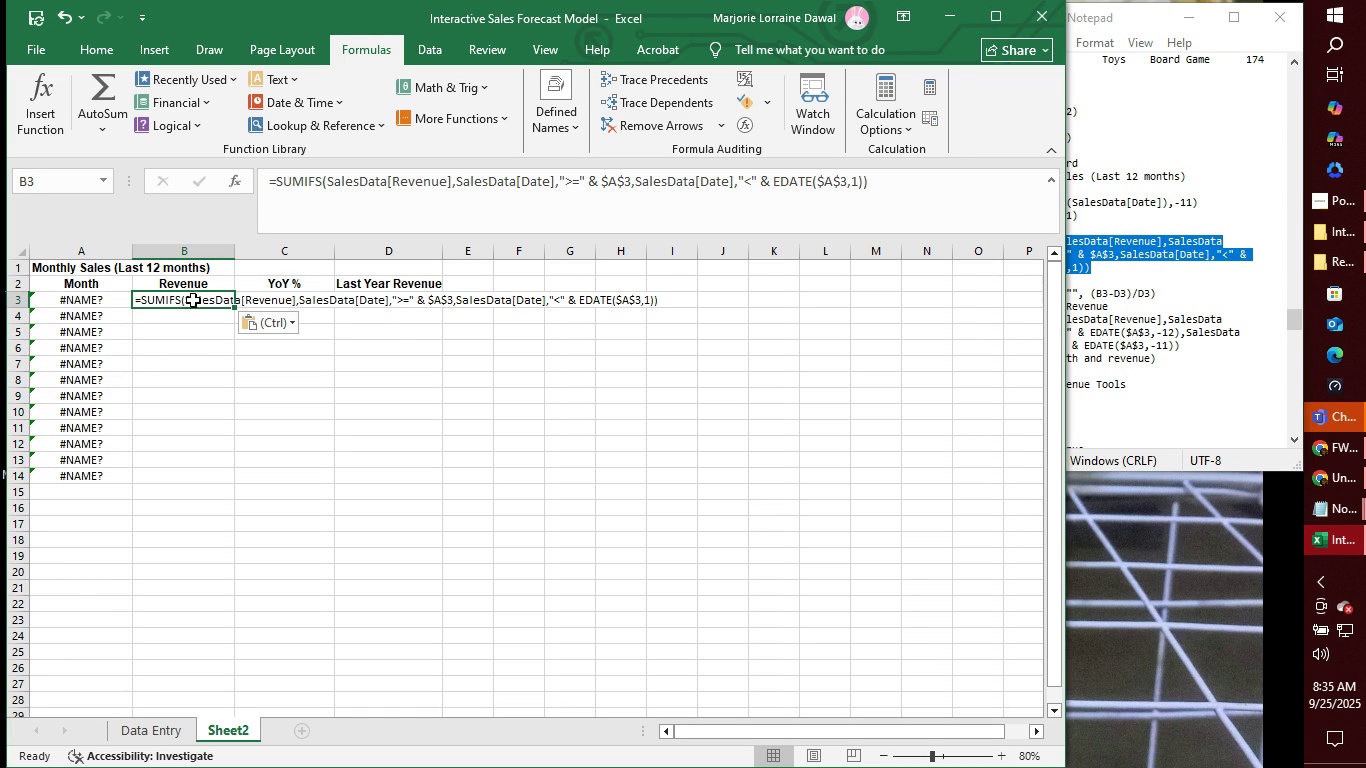 
key(Enter)
 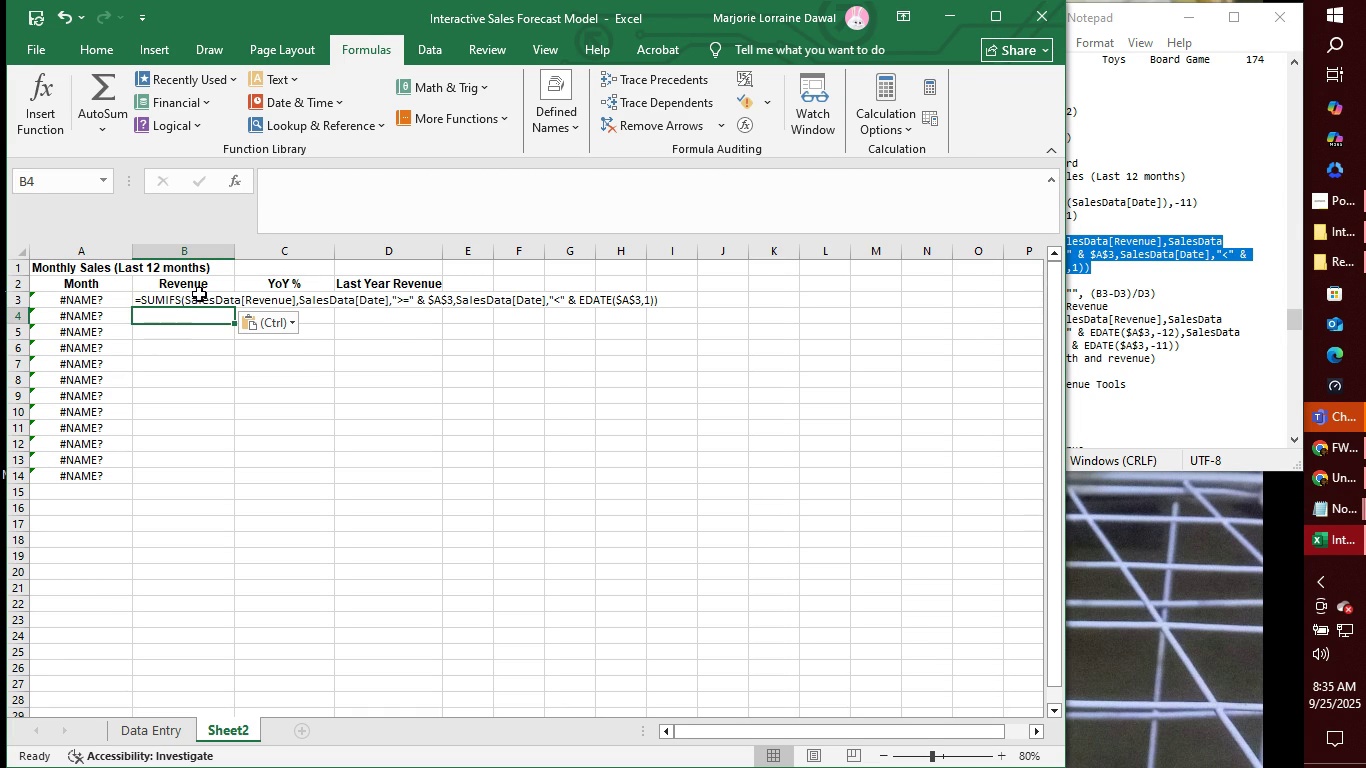 
left_click([194, 299])
 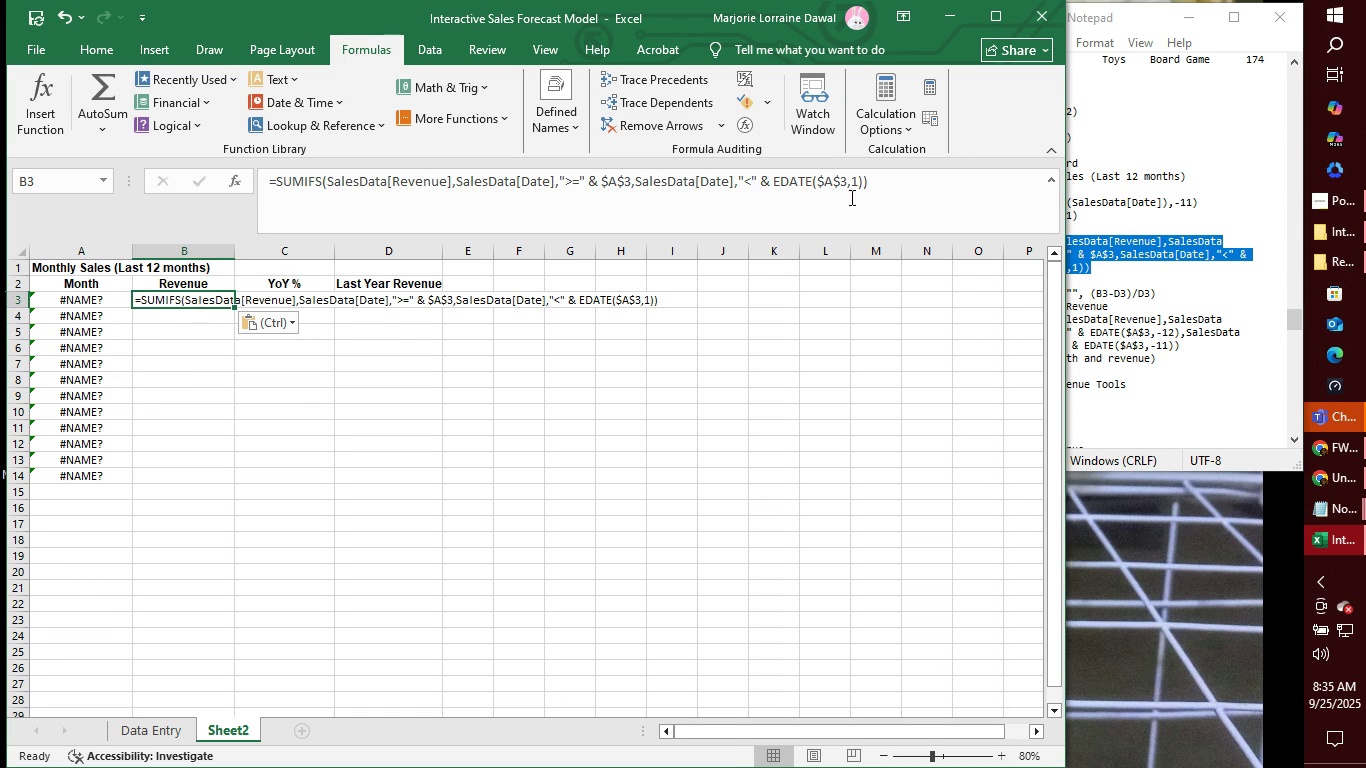 
left_click([870, 183])
 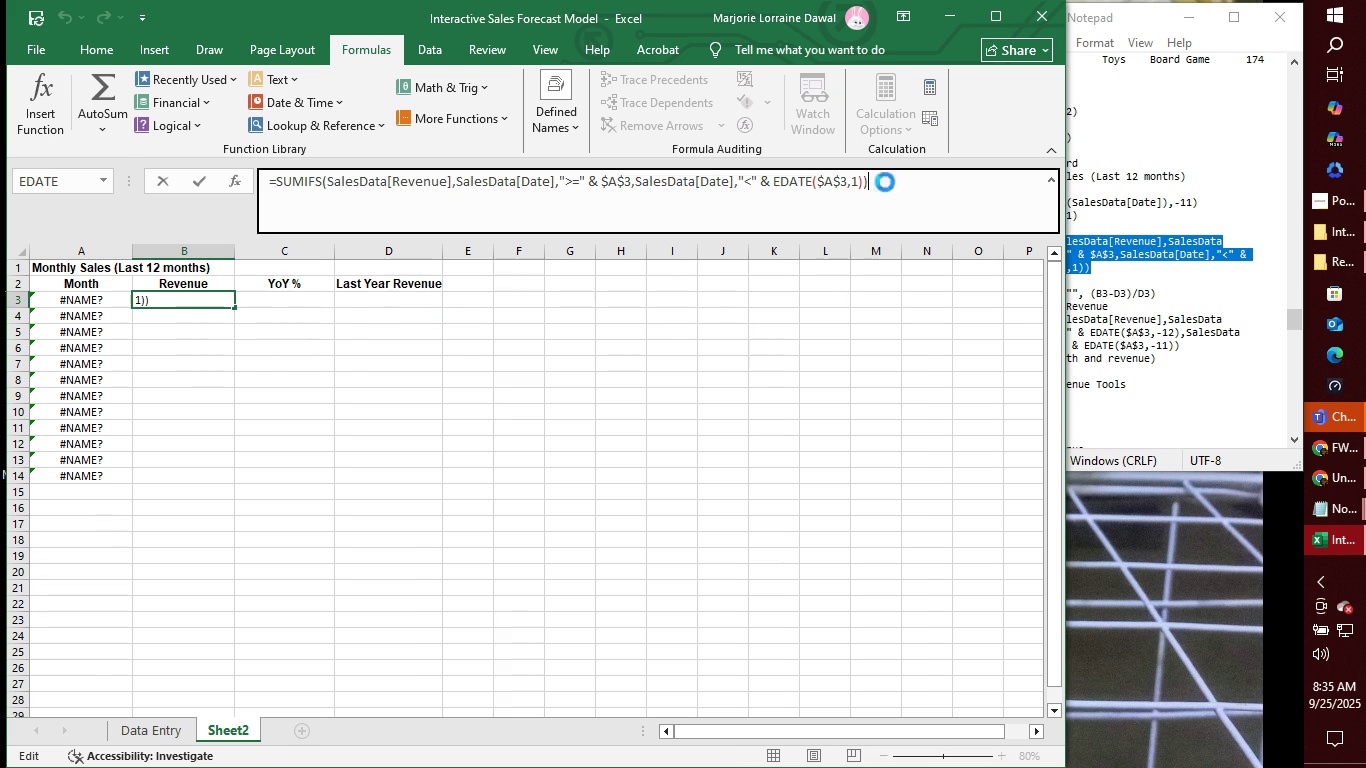 
key(Enter)
 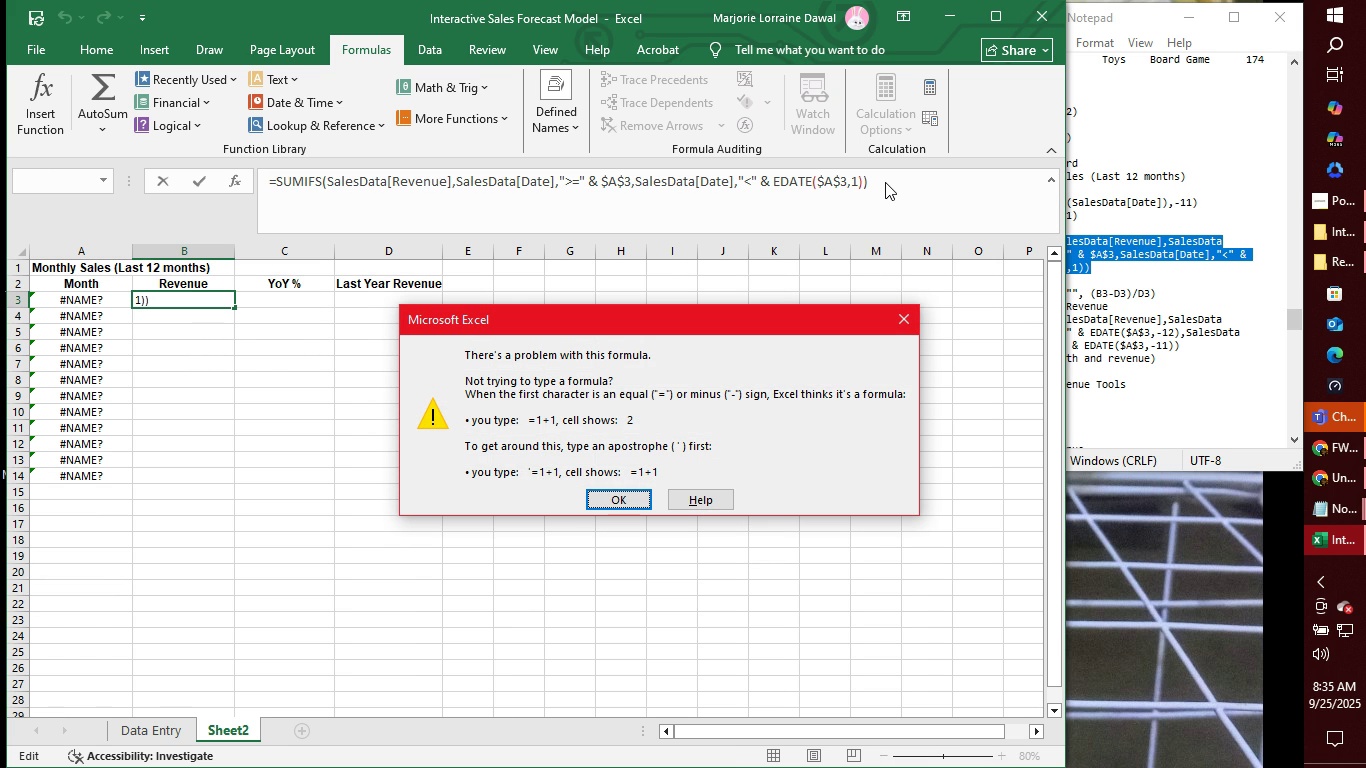 
wait(8.62)
 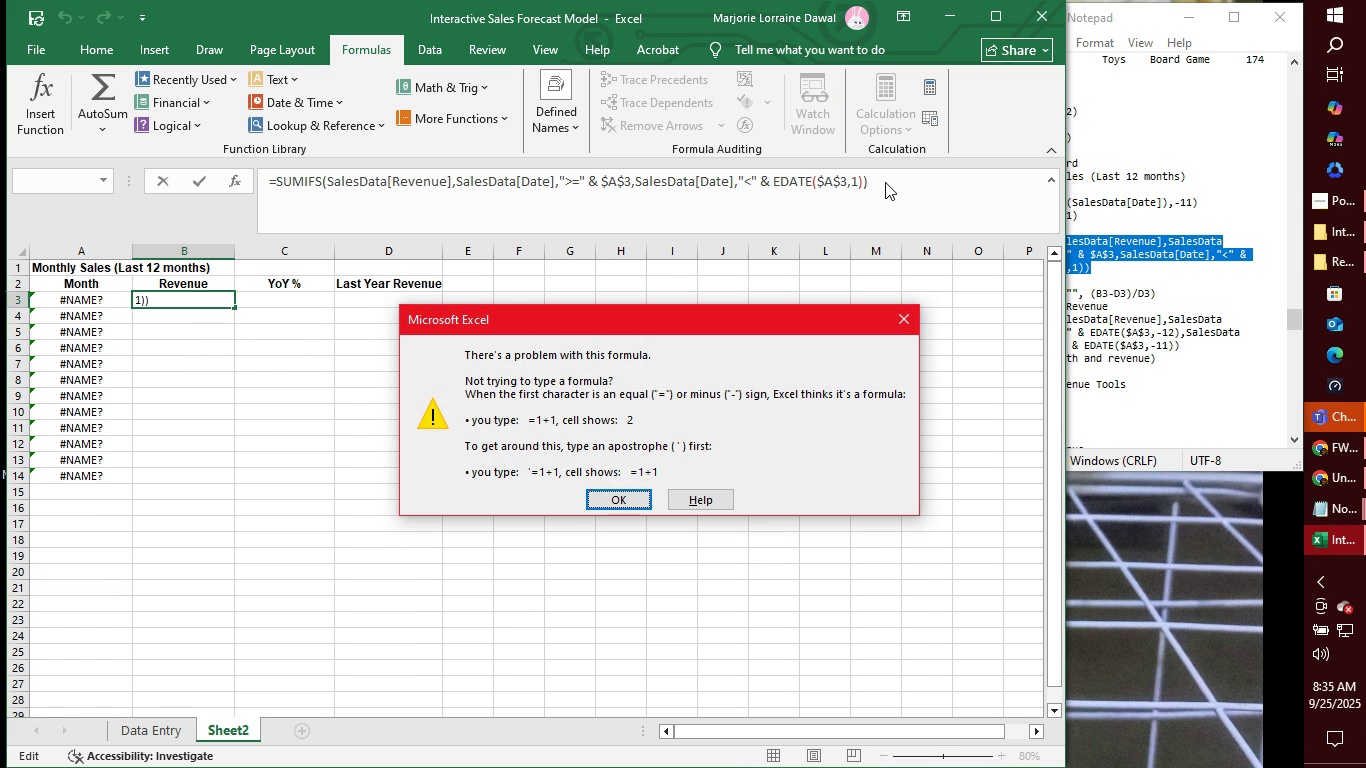 
key(Enter)
 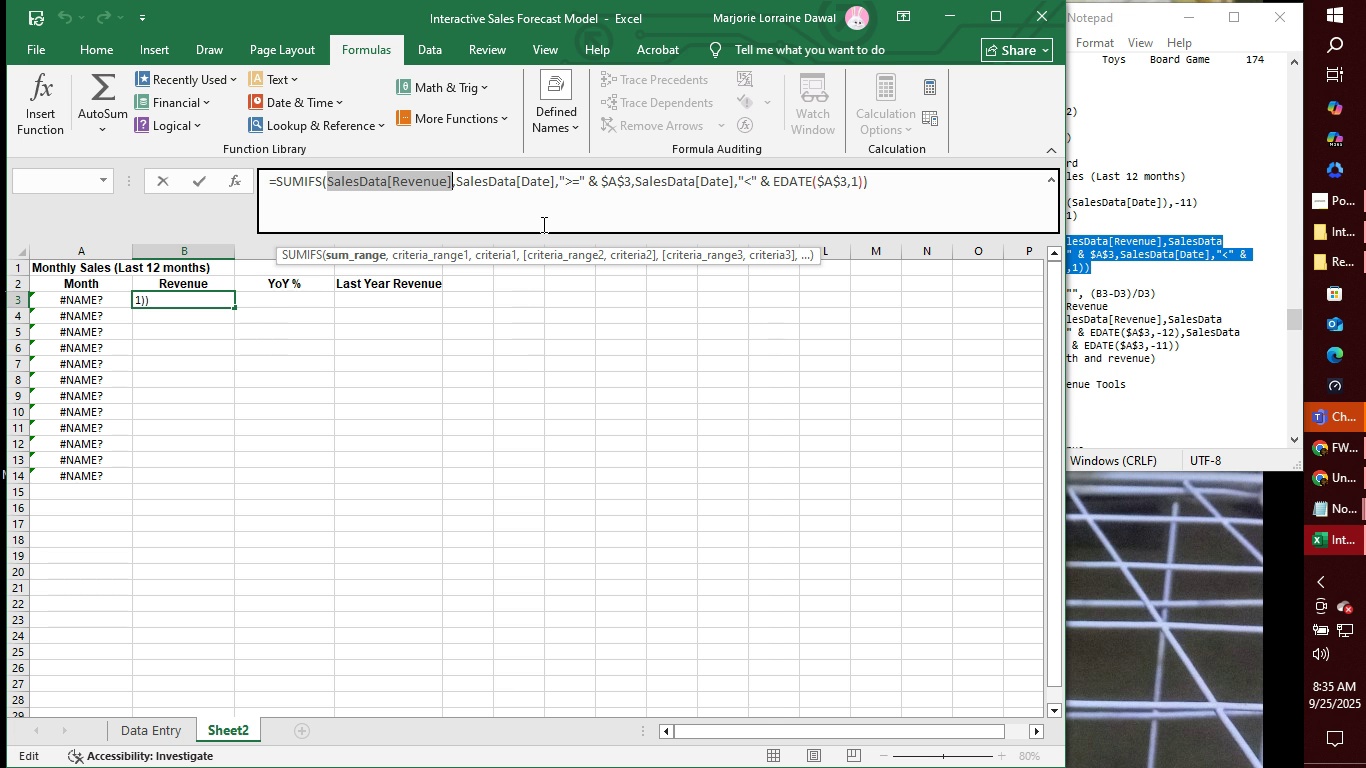 
wait(41.31)
 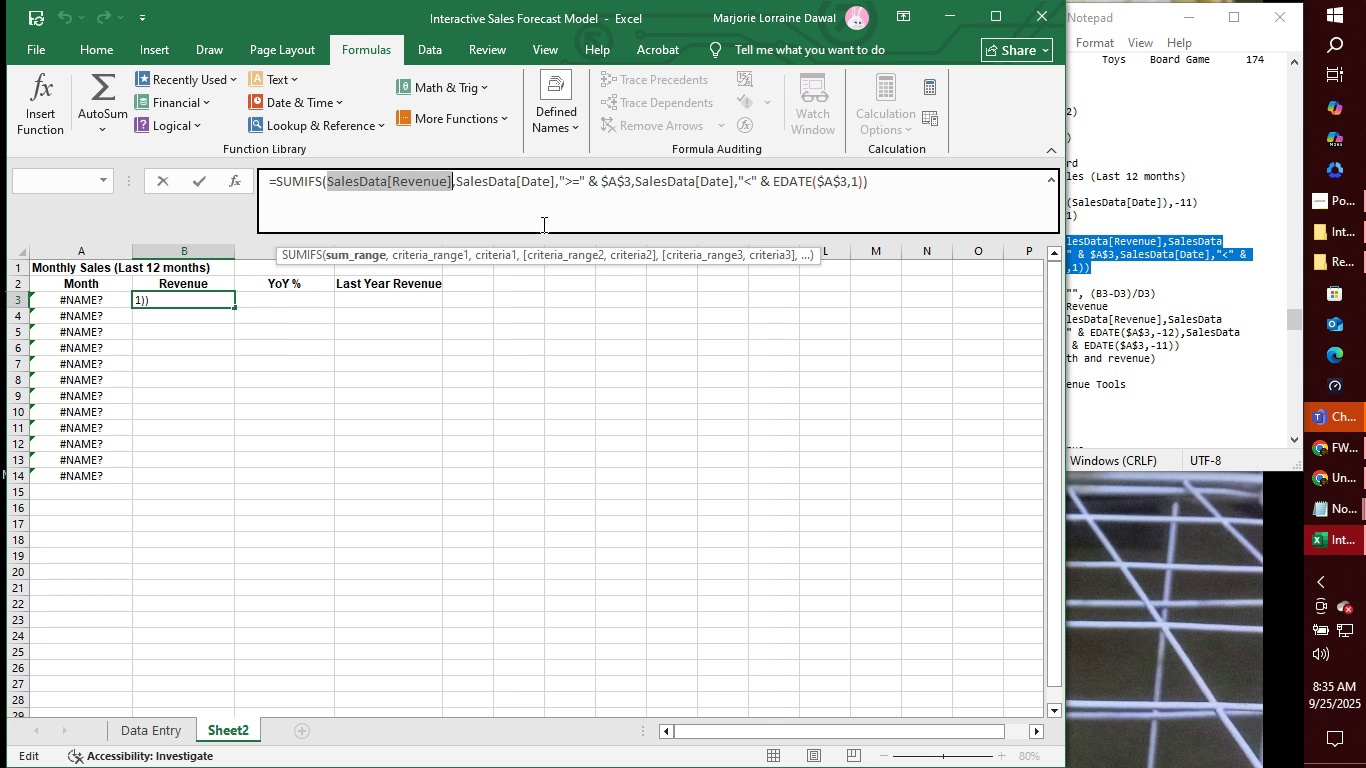 
left_click([929, 176])
 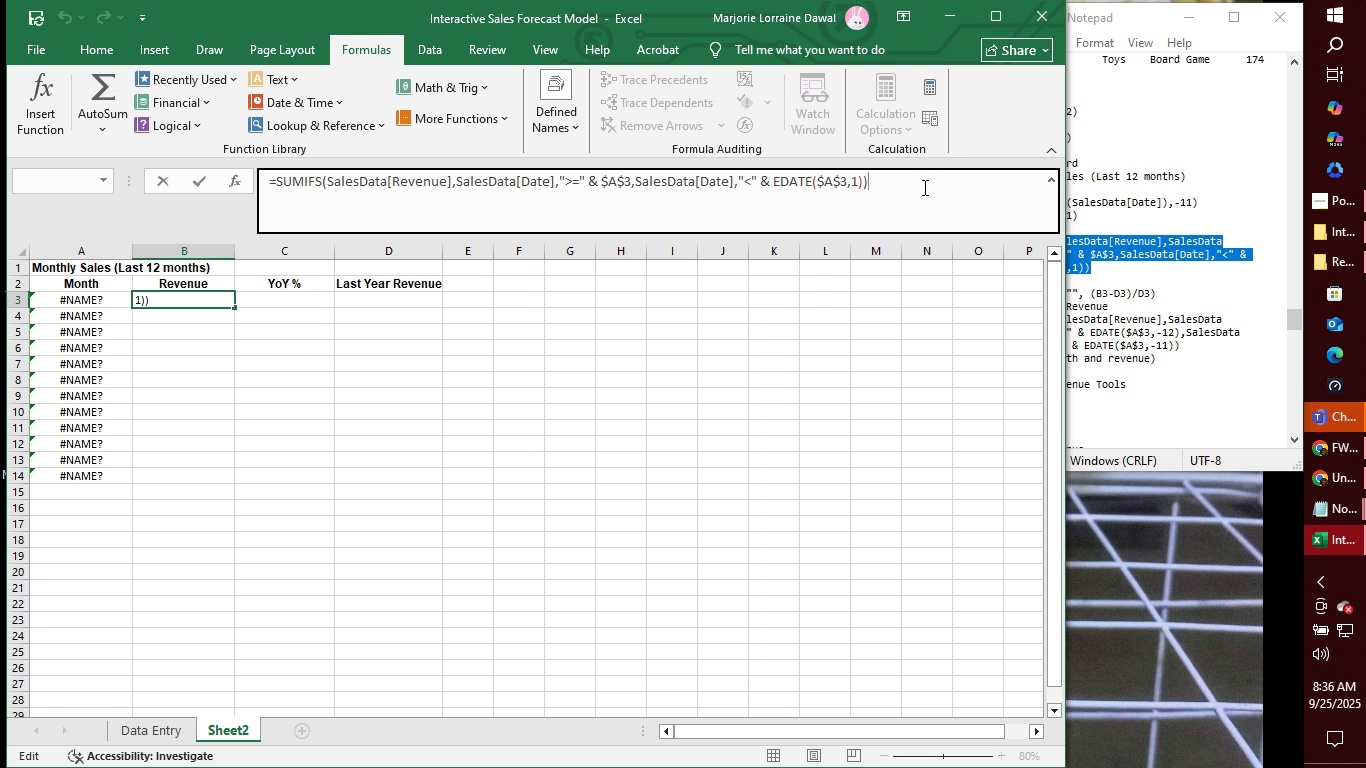 
key(Enter)
 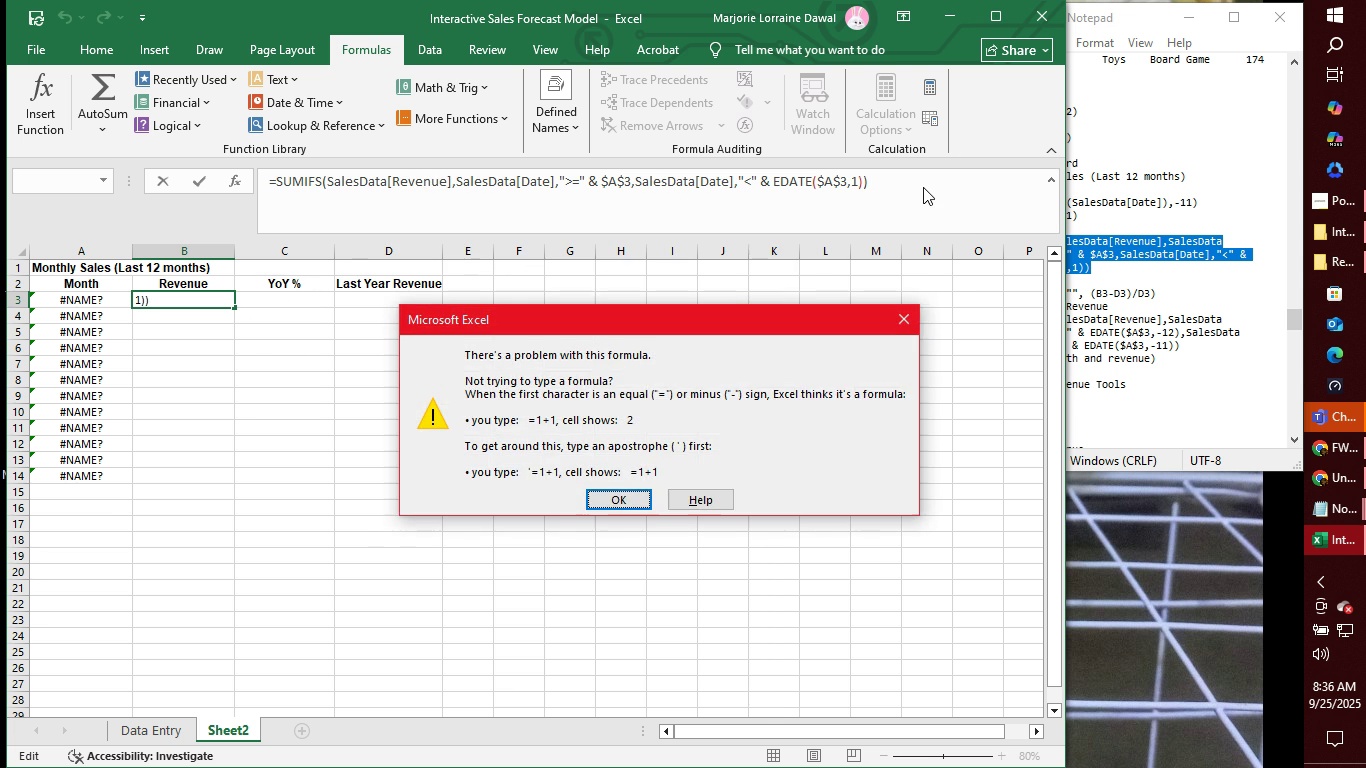 
key(Backspace)
 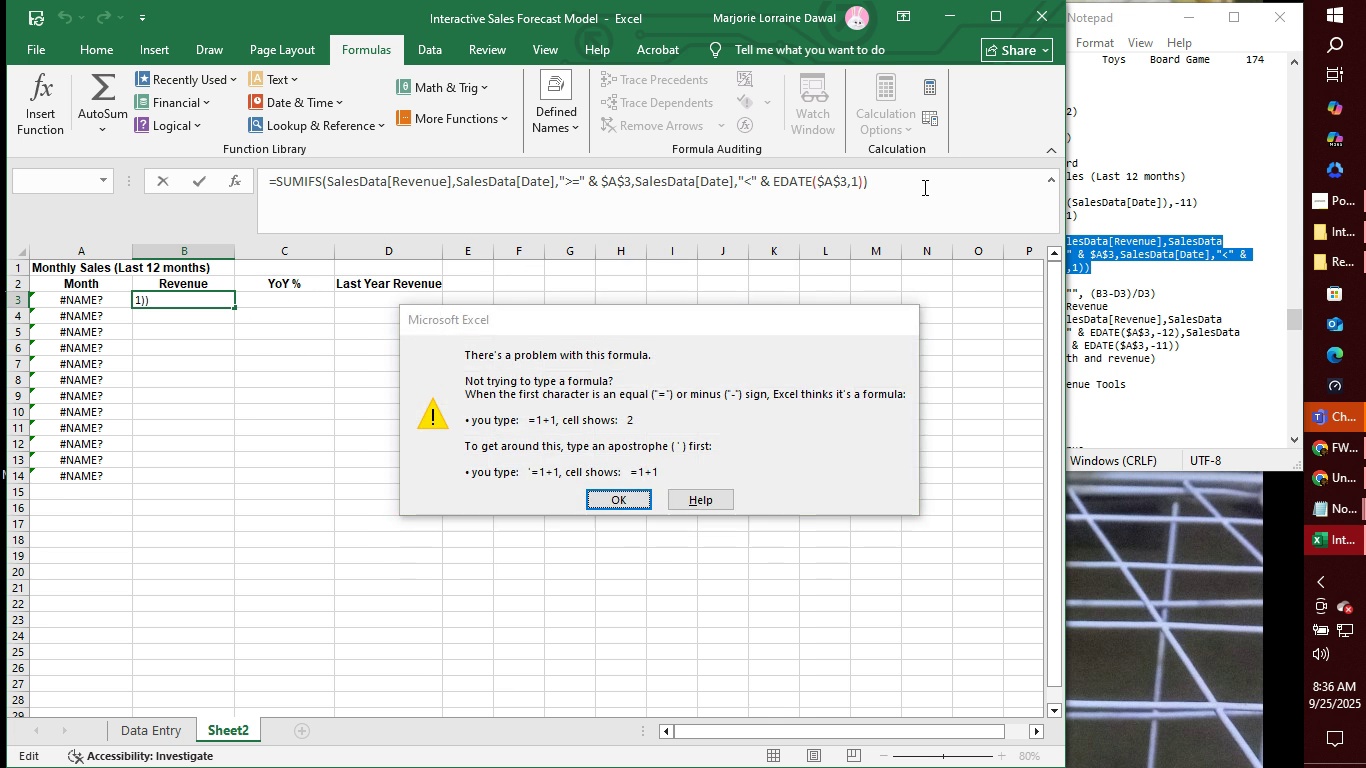 
key(Enter)